 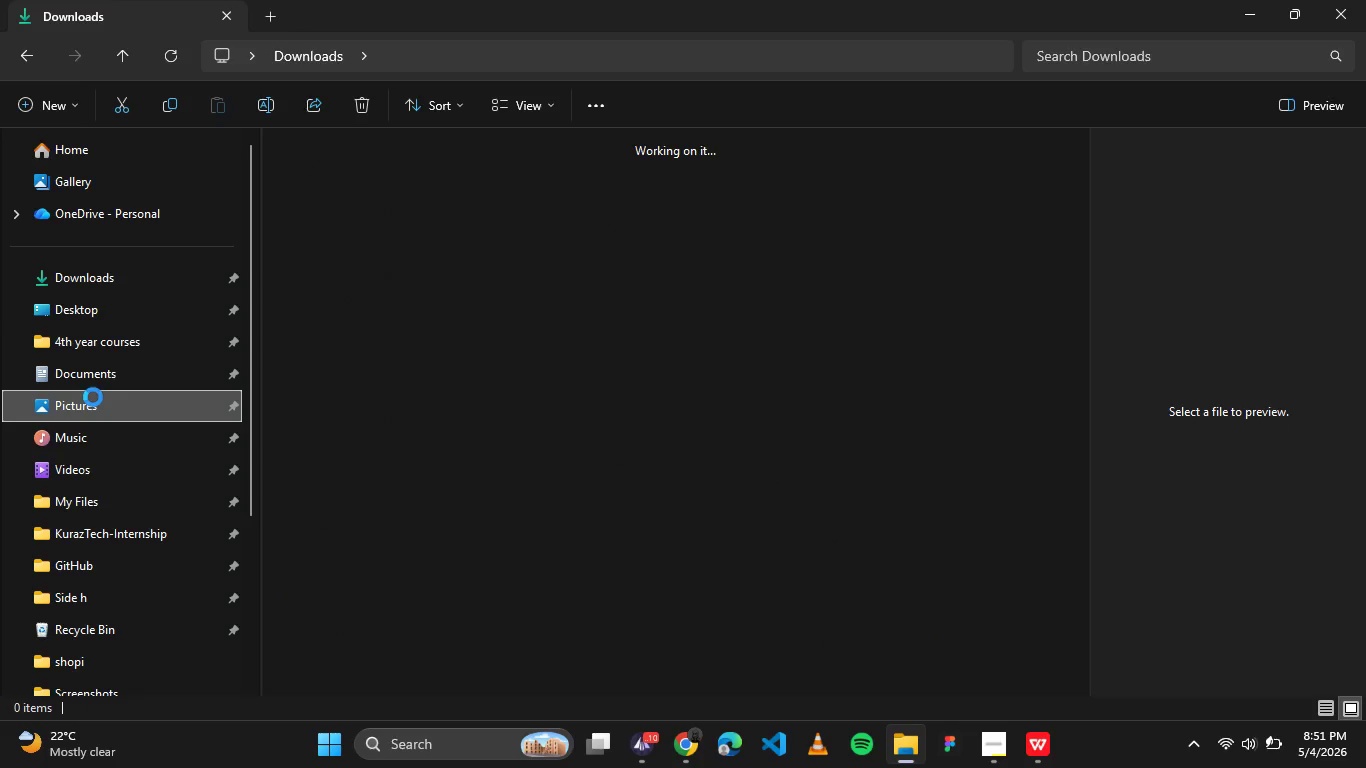 
double_click([474, 220])
 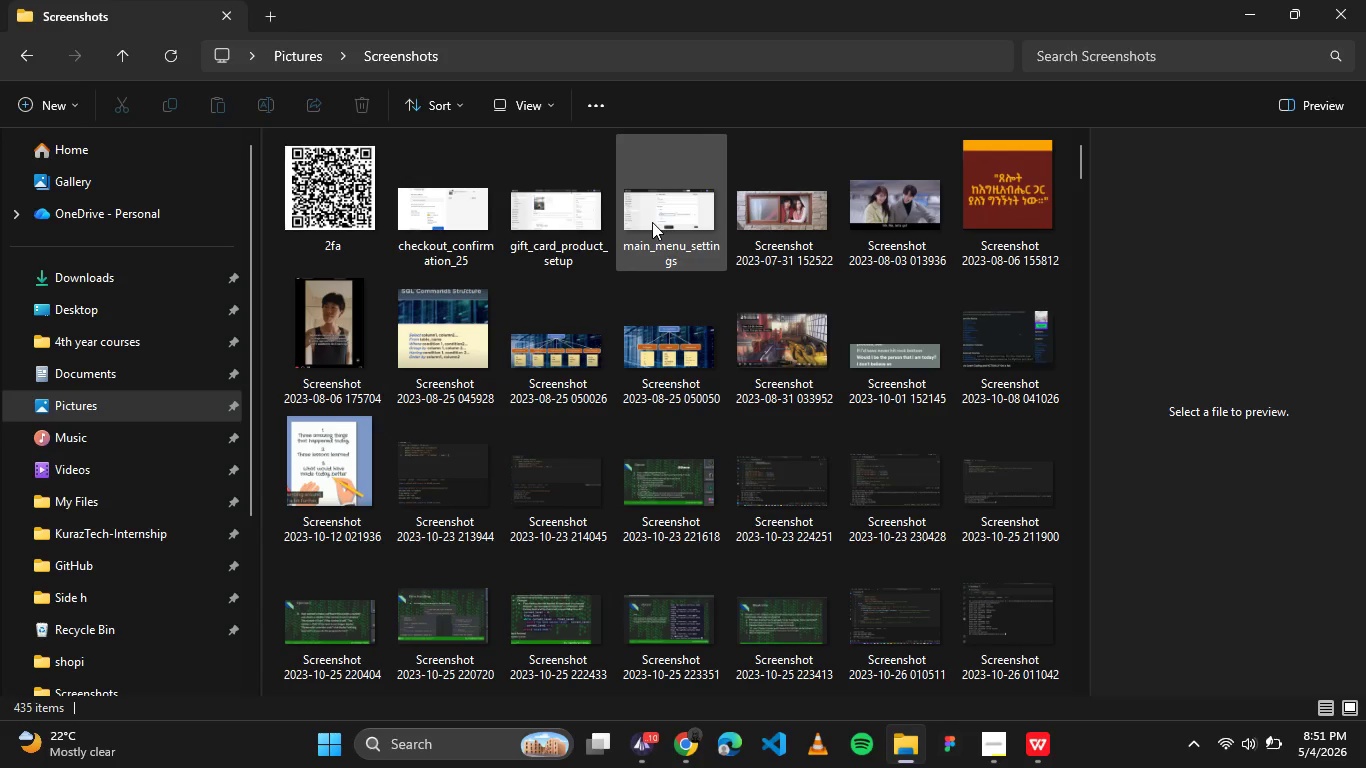 
left_click([652, 222])
 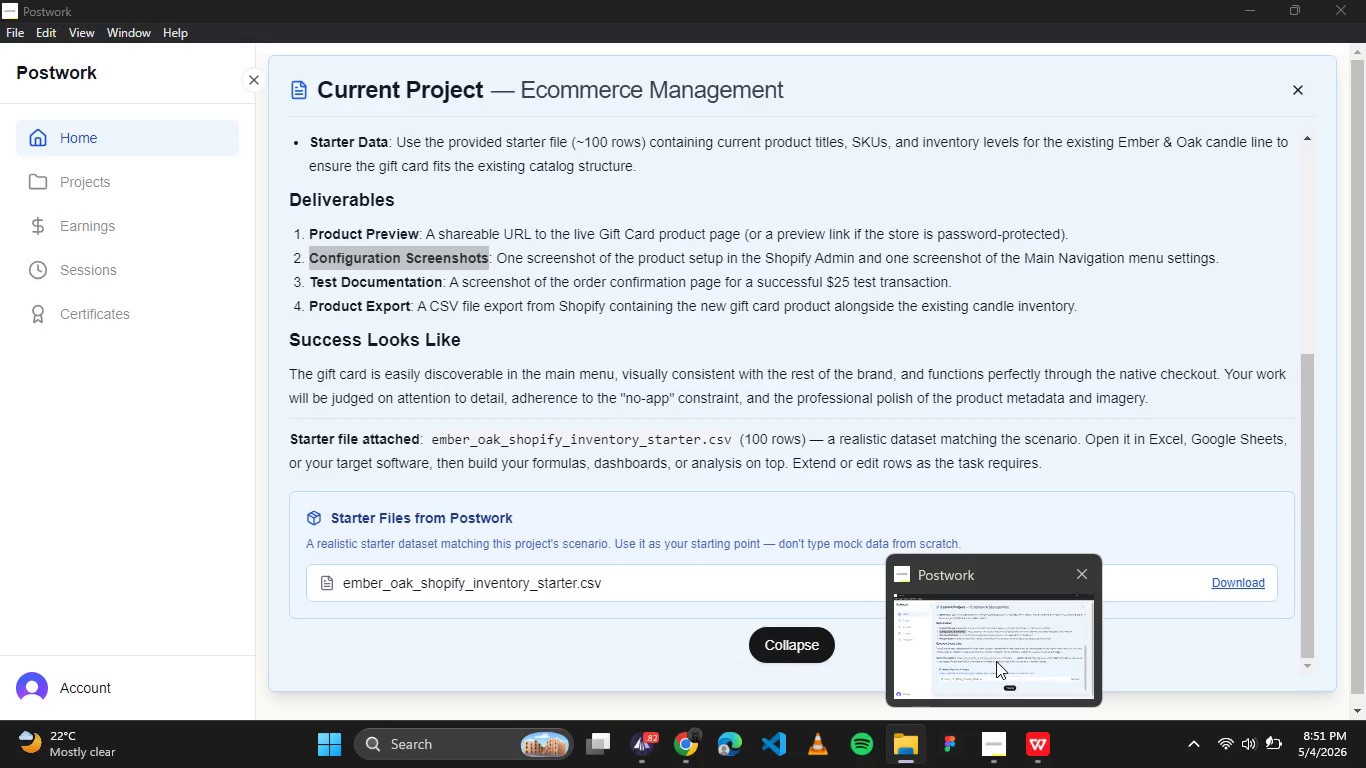 
wait(18.16)
 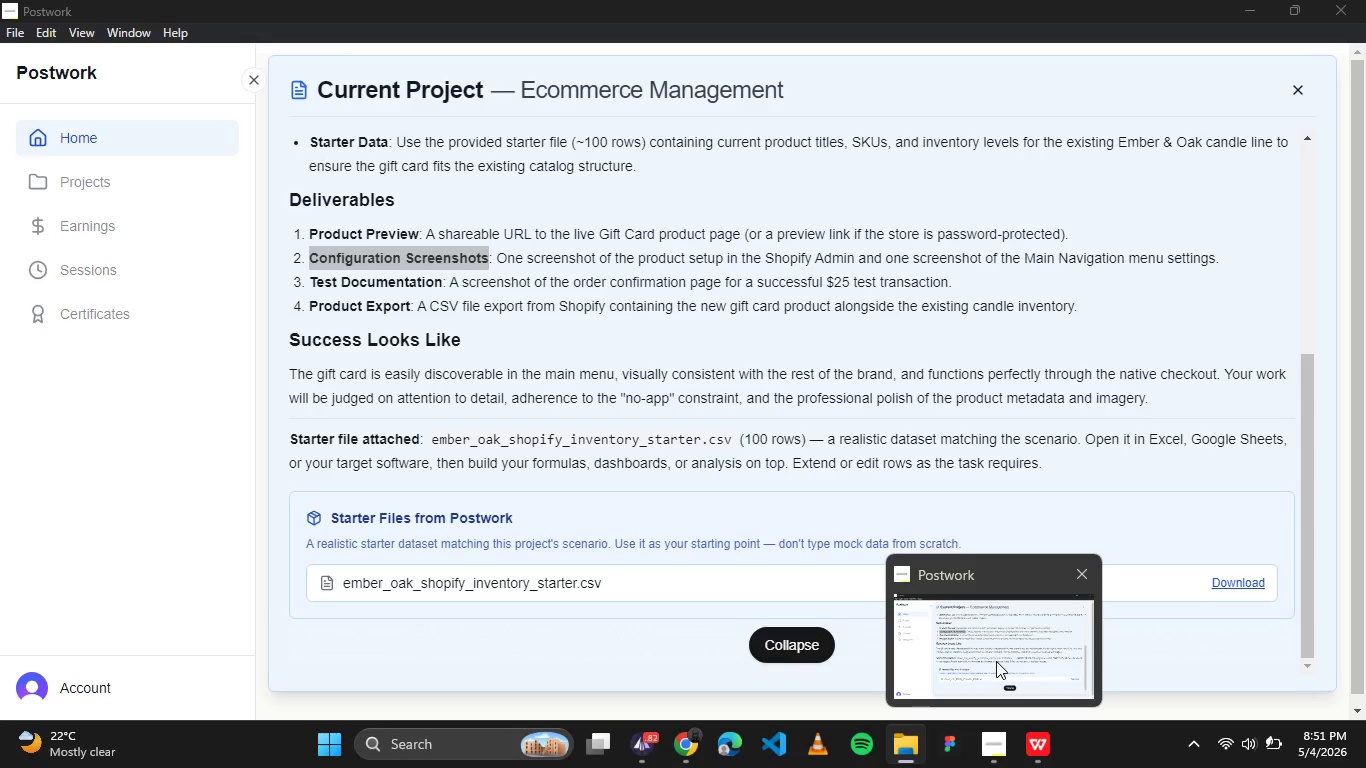 
hold_key(key=ControlLeft, duration=0.75)
left_click([563, 255])
 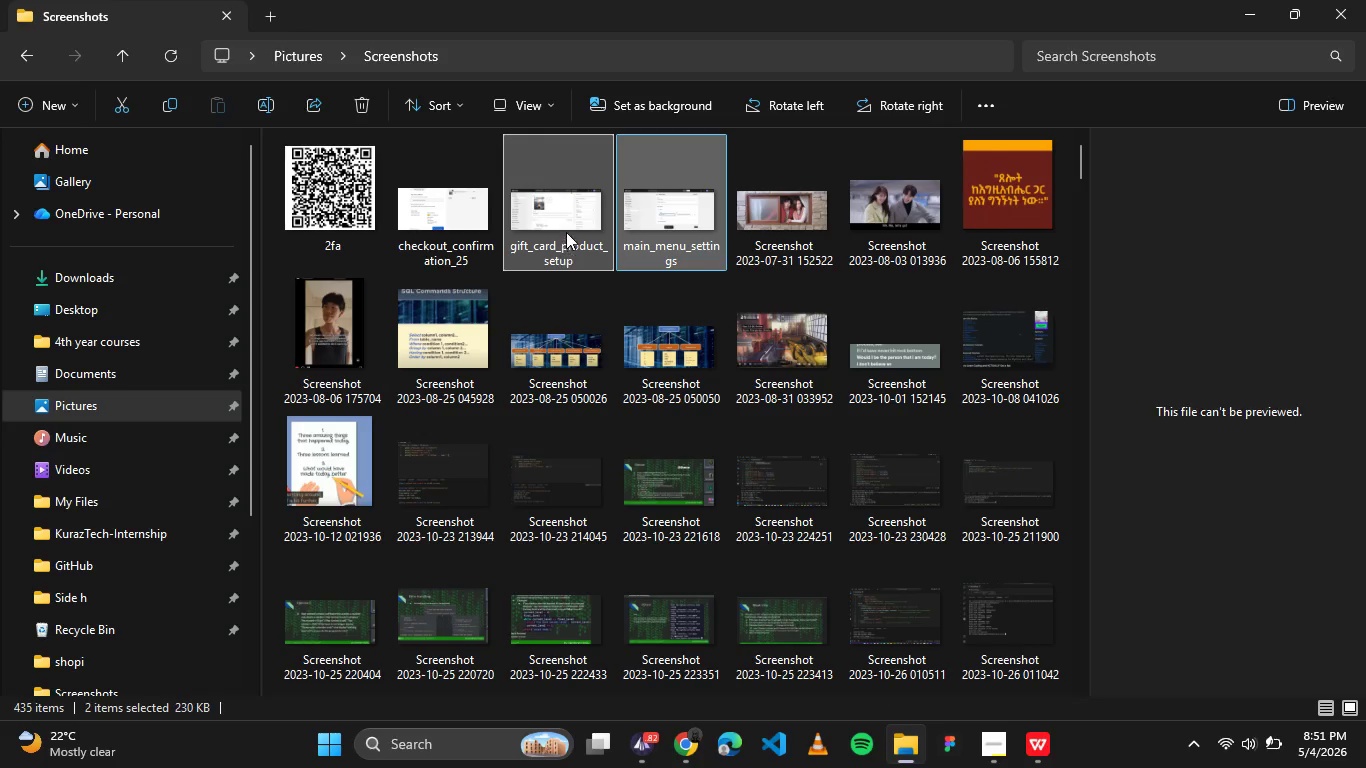 
mouse_move([585, 240])
 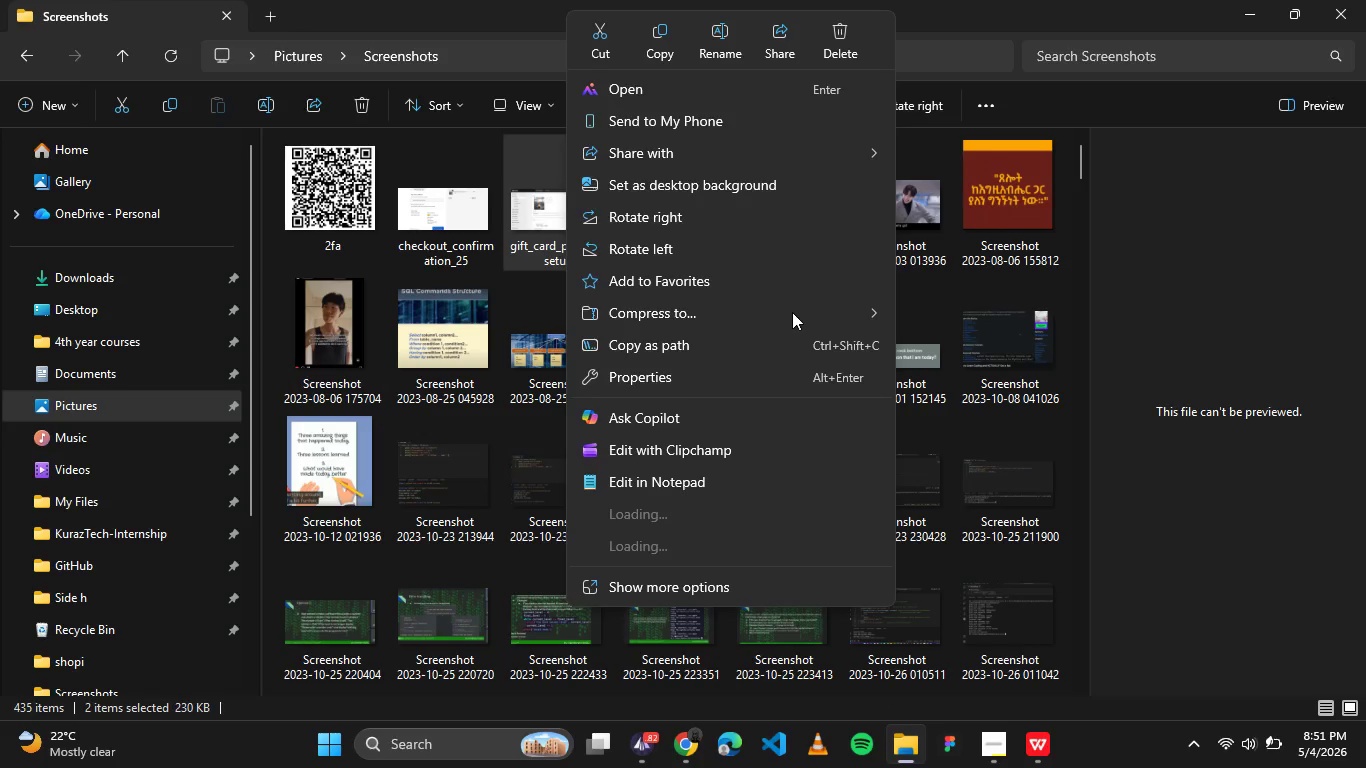 
left_click([792, 312])
 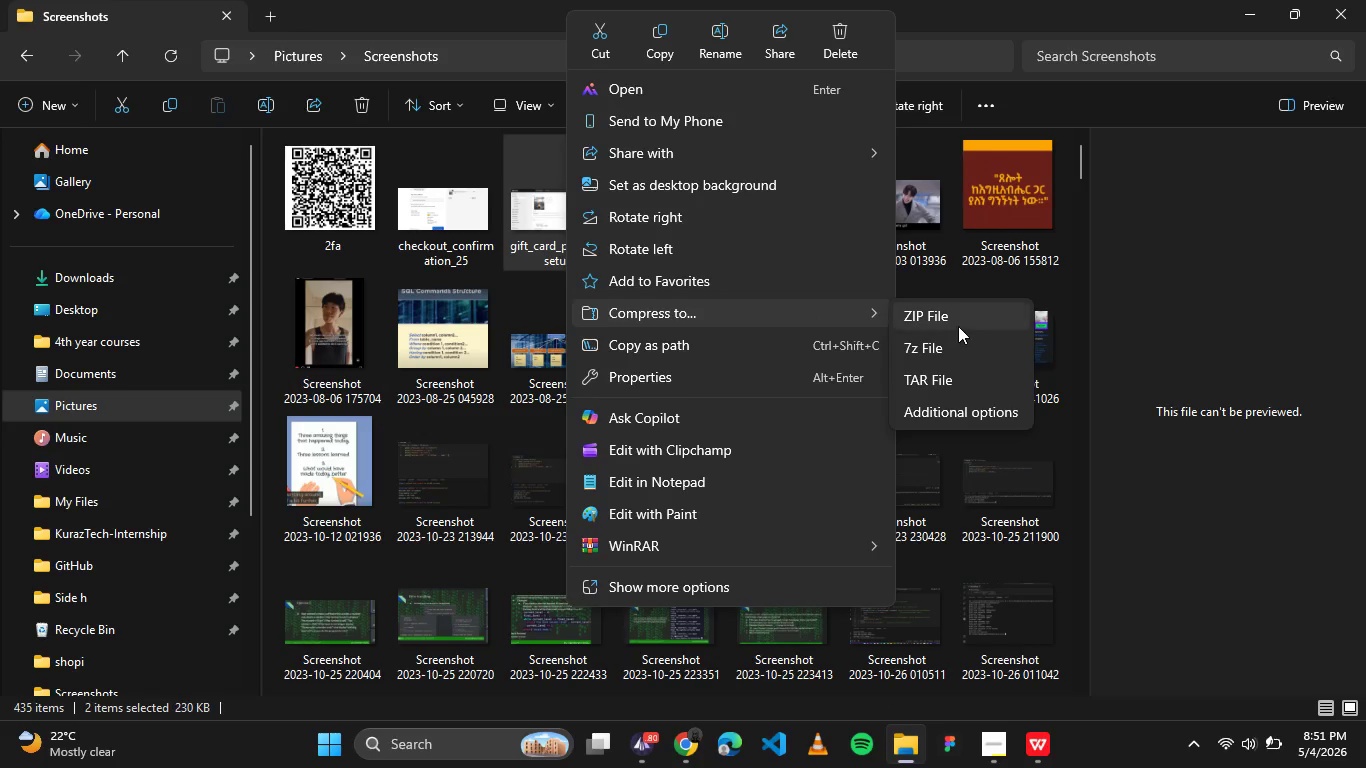 
left_click([958, 324])
 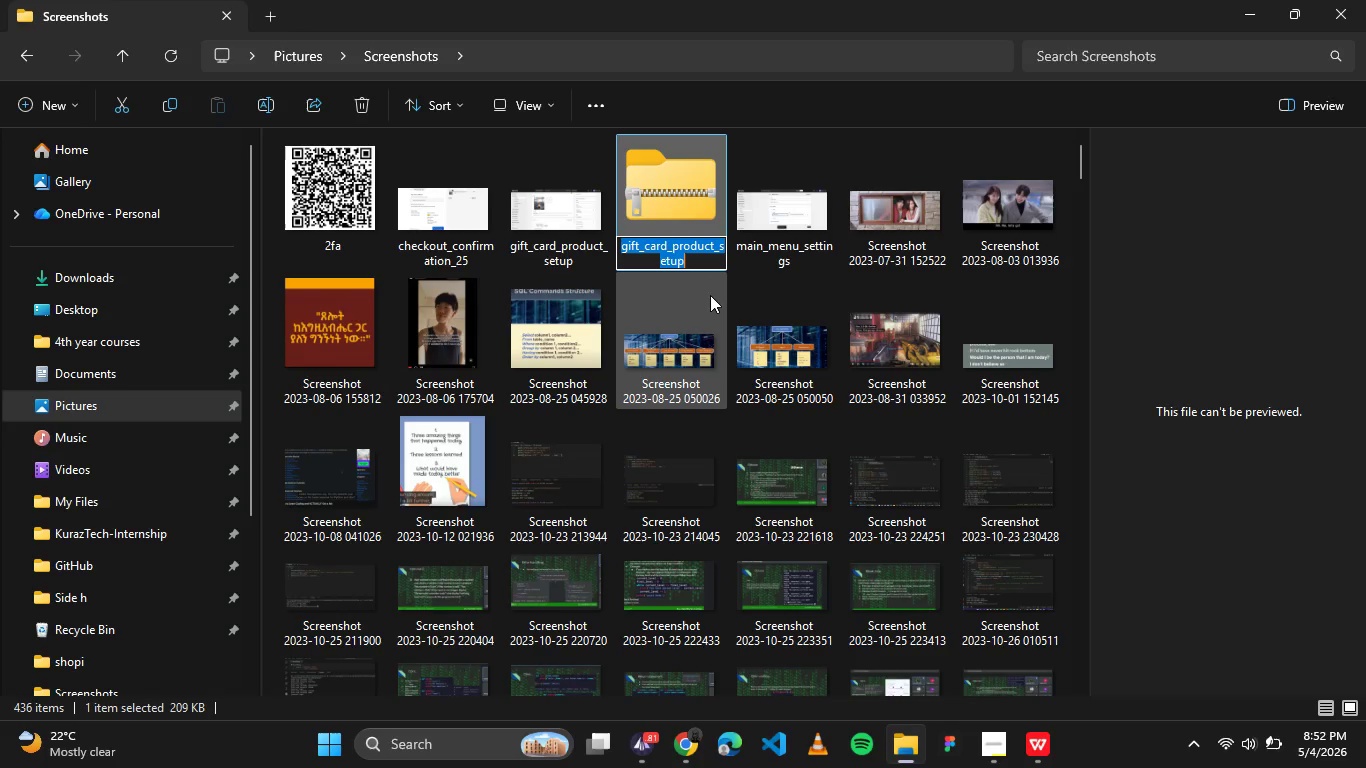 
key(Control+V)
 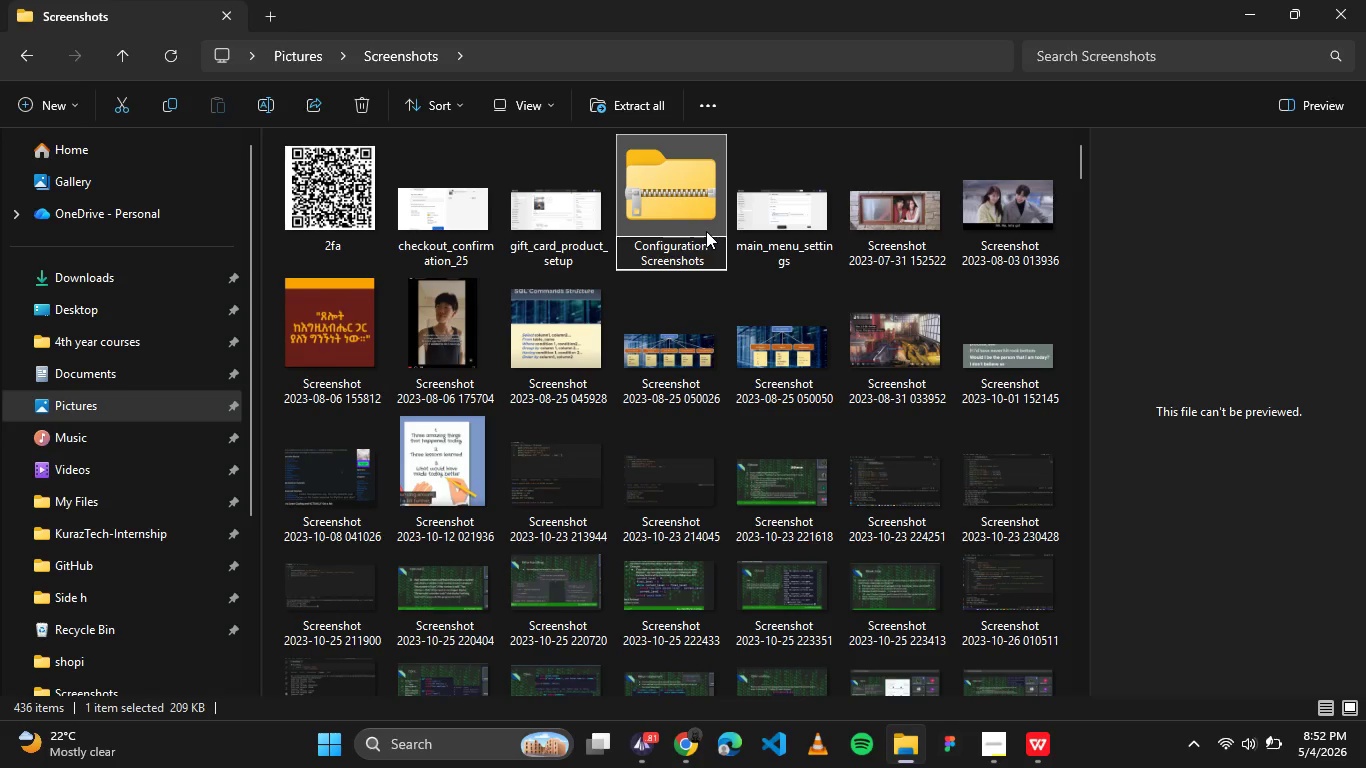 
left_click([706, 231])
 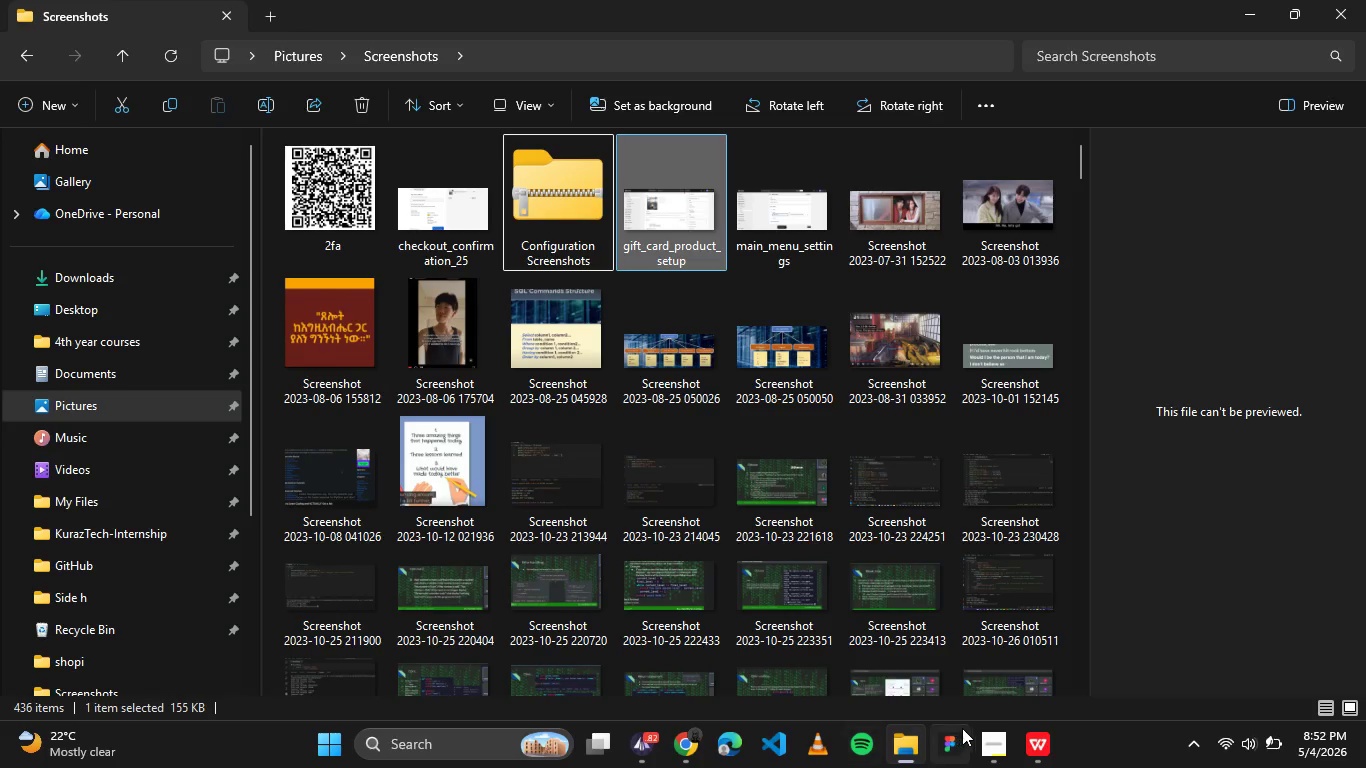 
left_click([983, 744])